 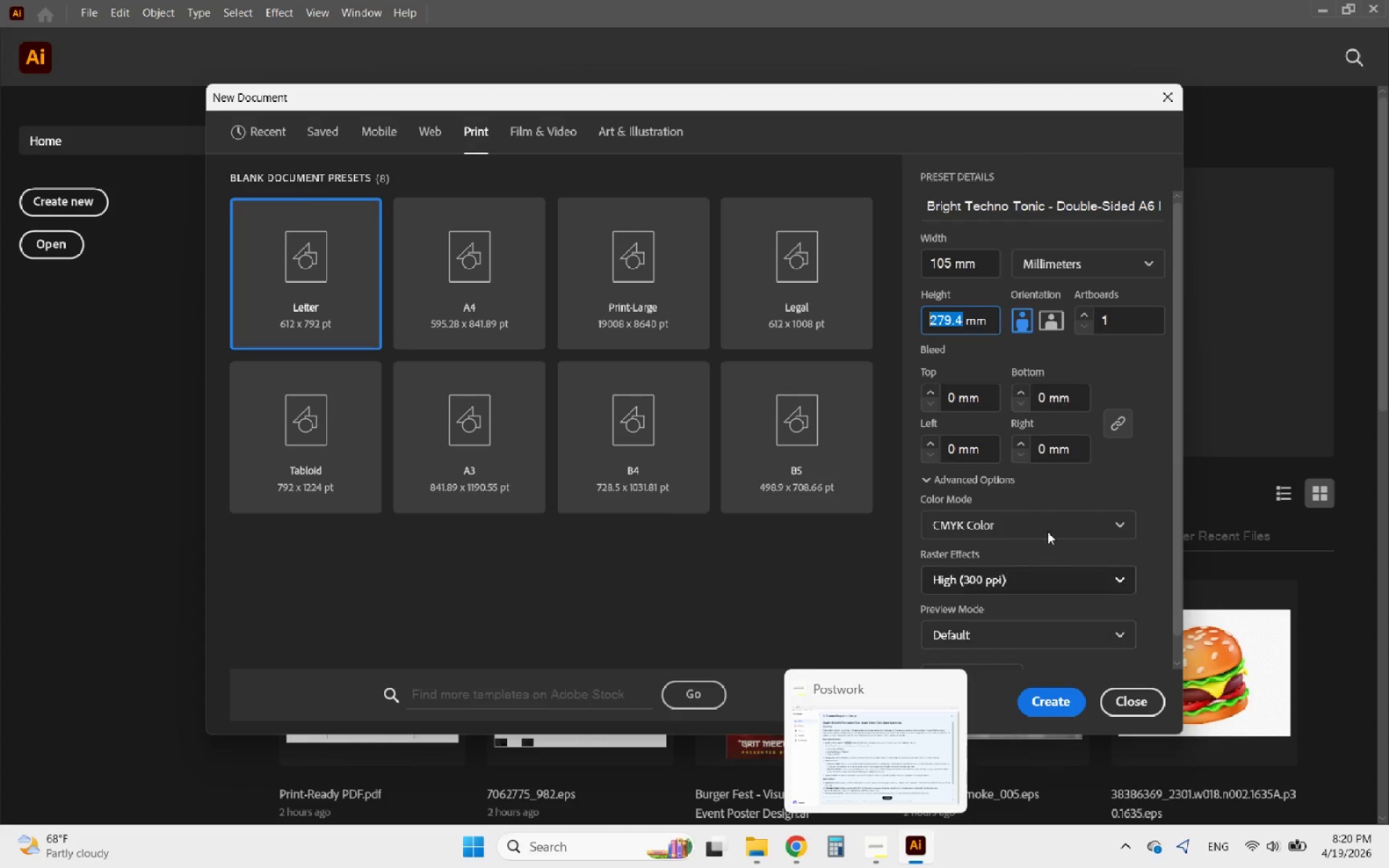 
type(148)
 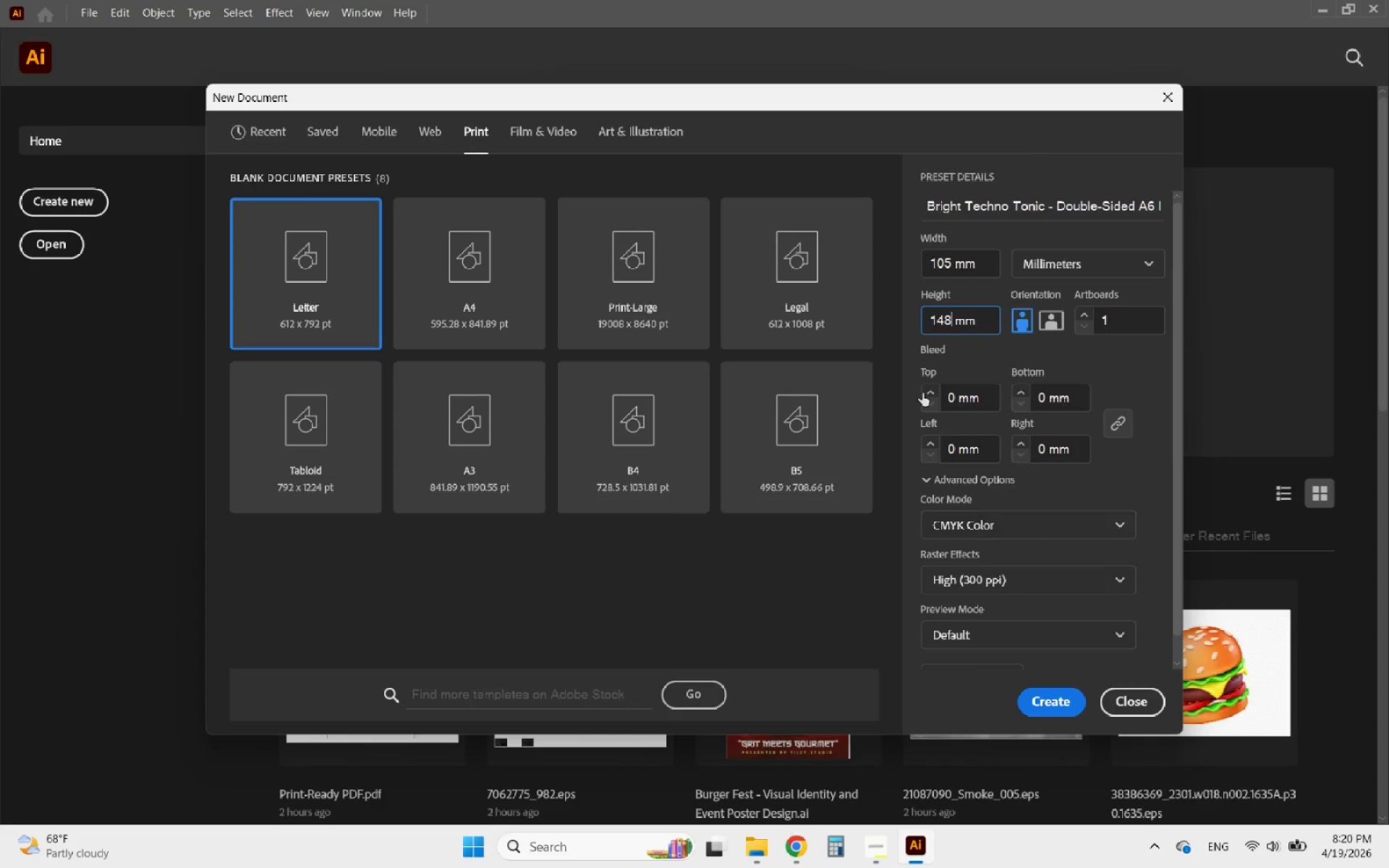 
left_click([935, 390])
 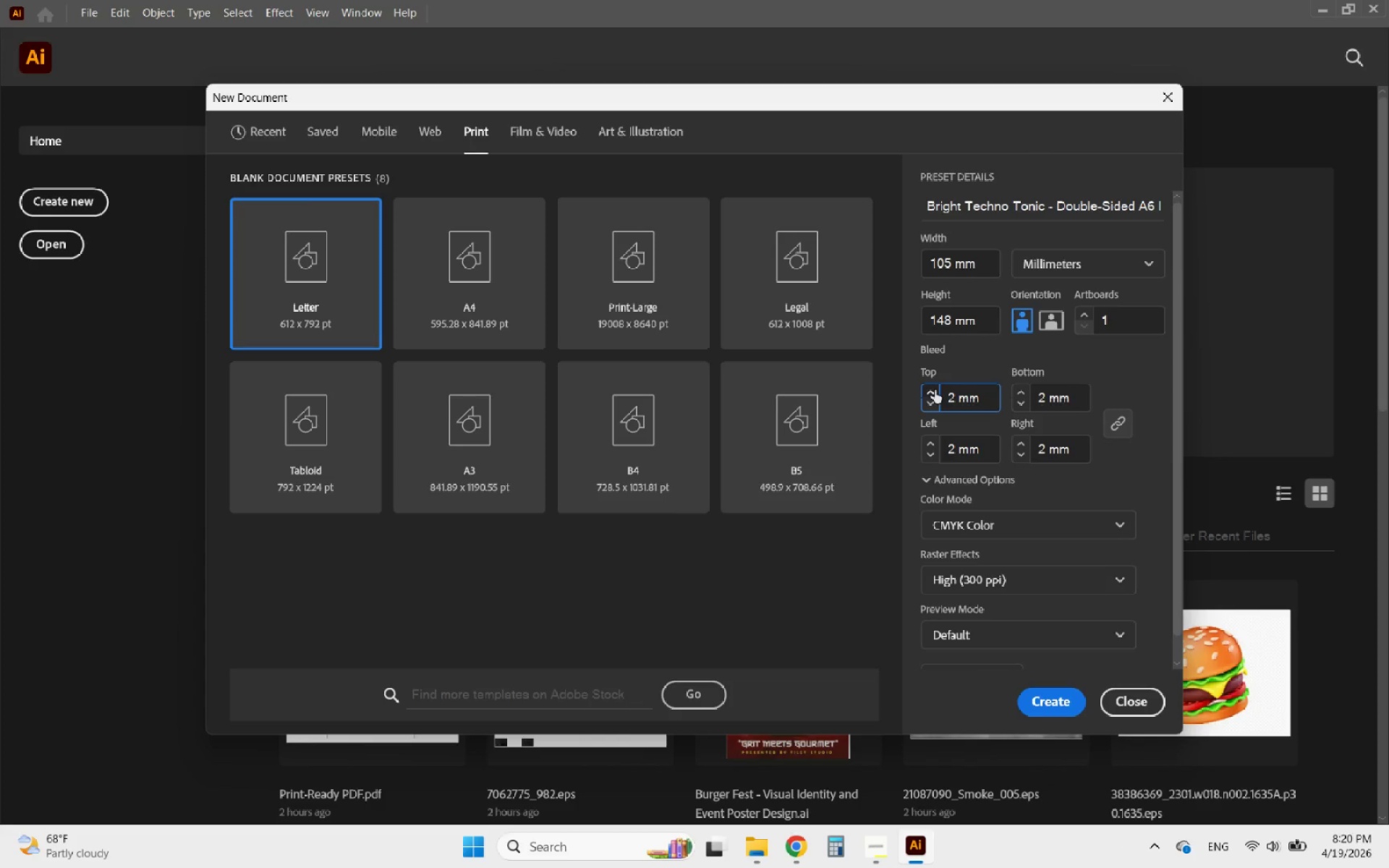 
double_click([935, 390])
 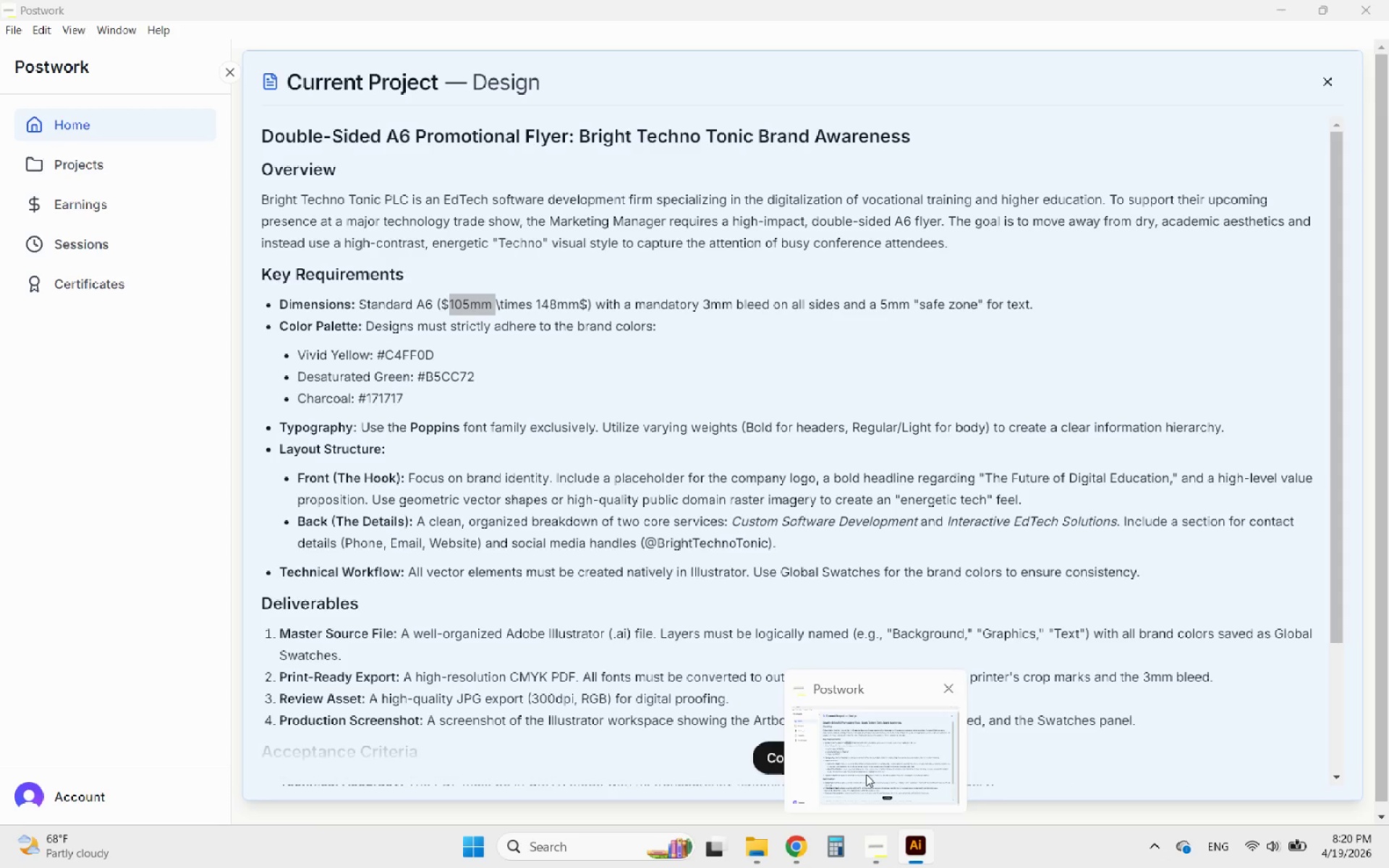 
wait(9.55)
 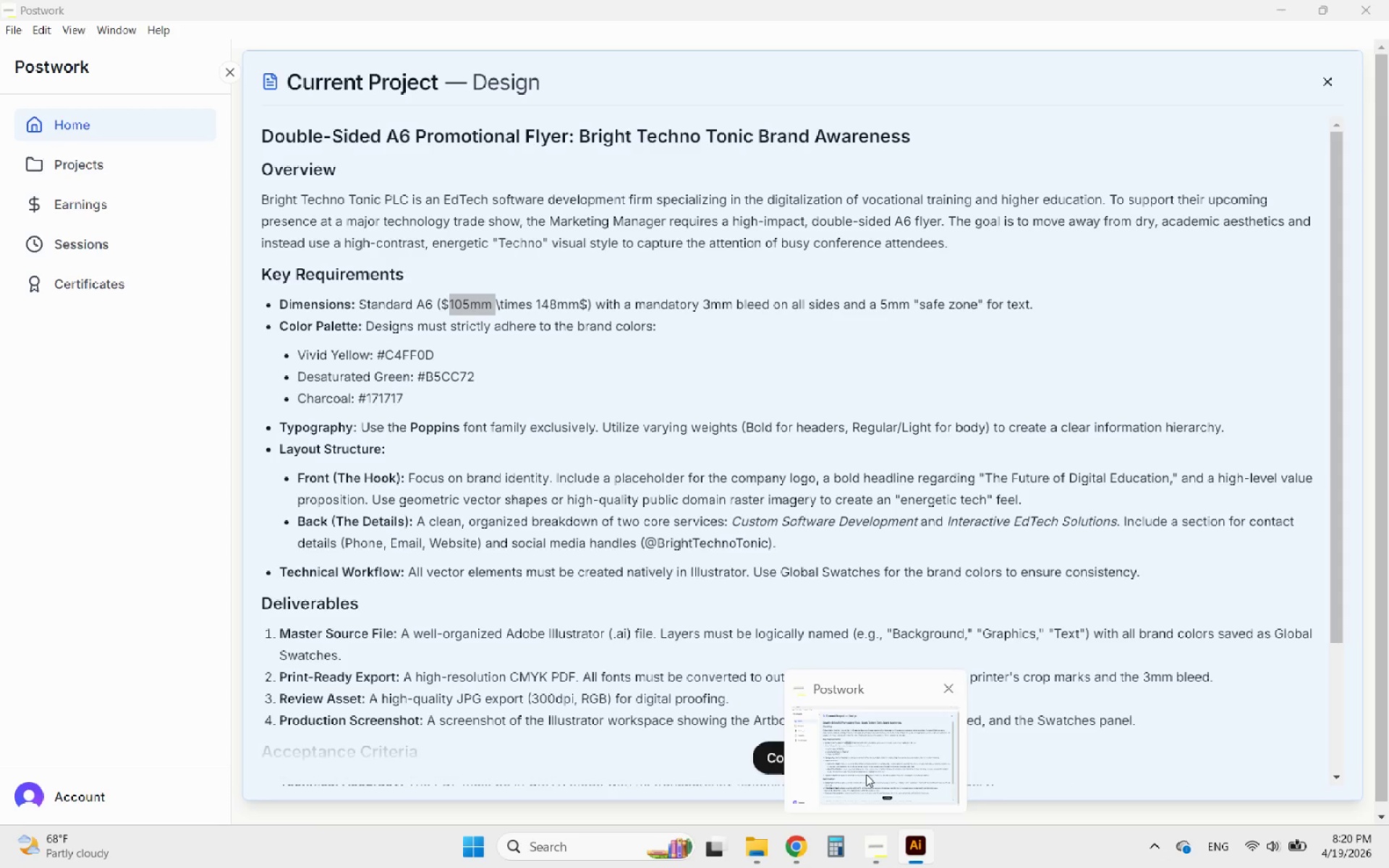 
scroll: coordinate [1125, 479], scroll_direction: down, amount: 1.0
 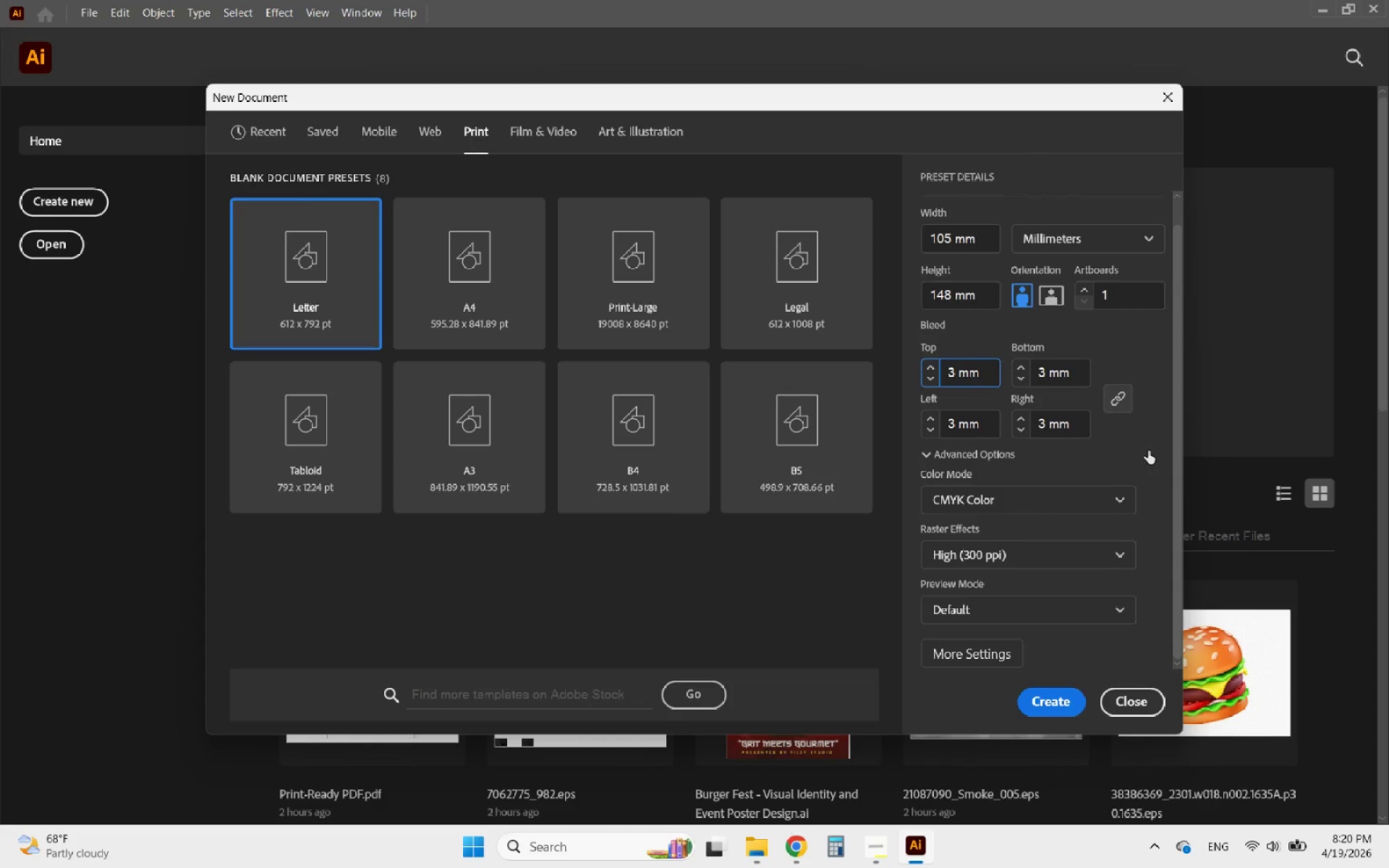 
scroll: coordinate [1148, 451], scroll_direction: up, amount: 1.0
 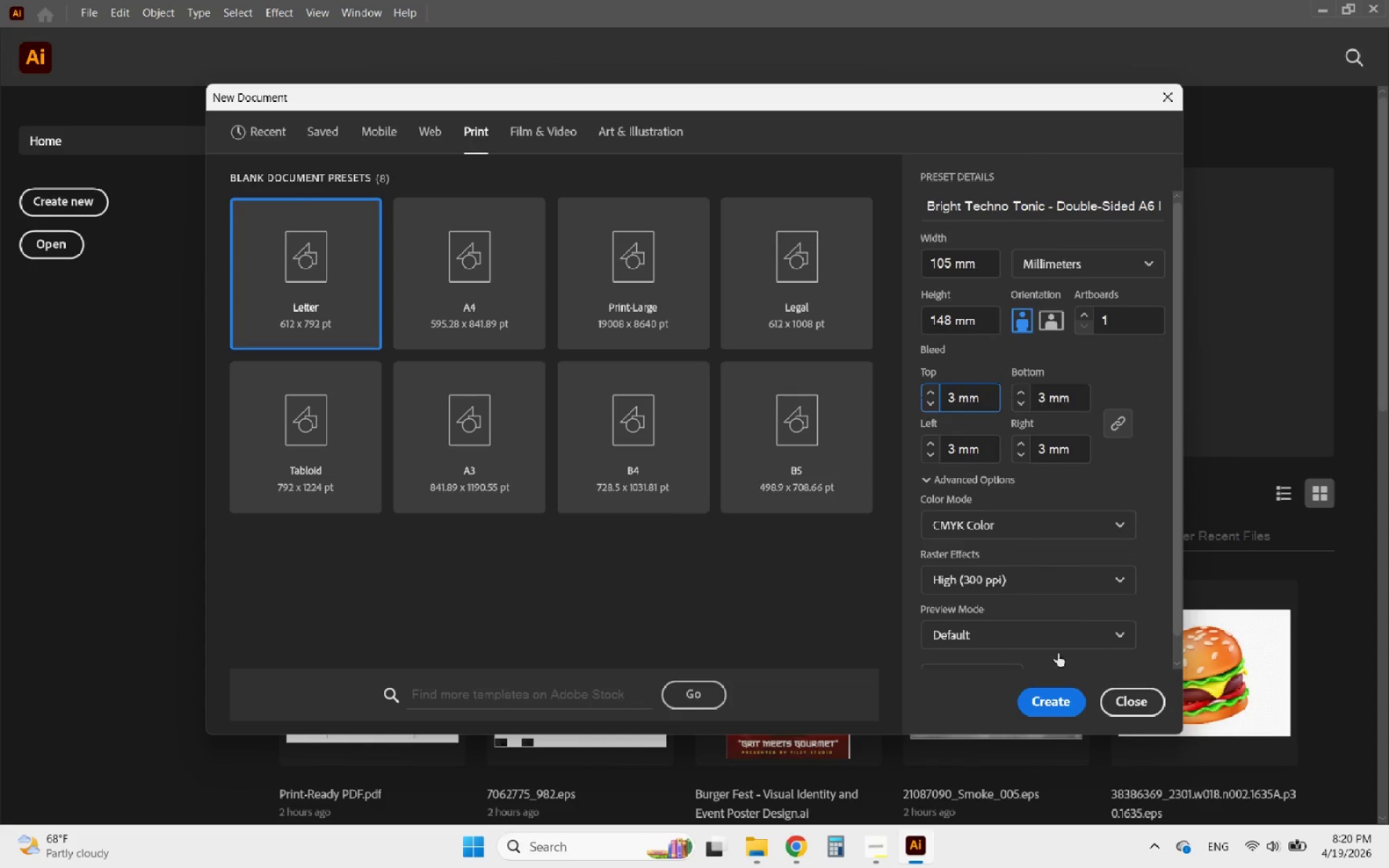 
left_click([1057, 702])
 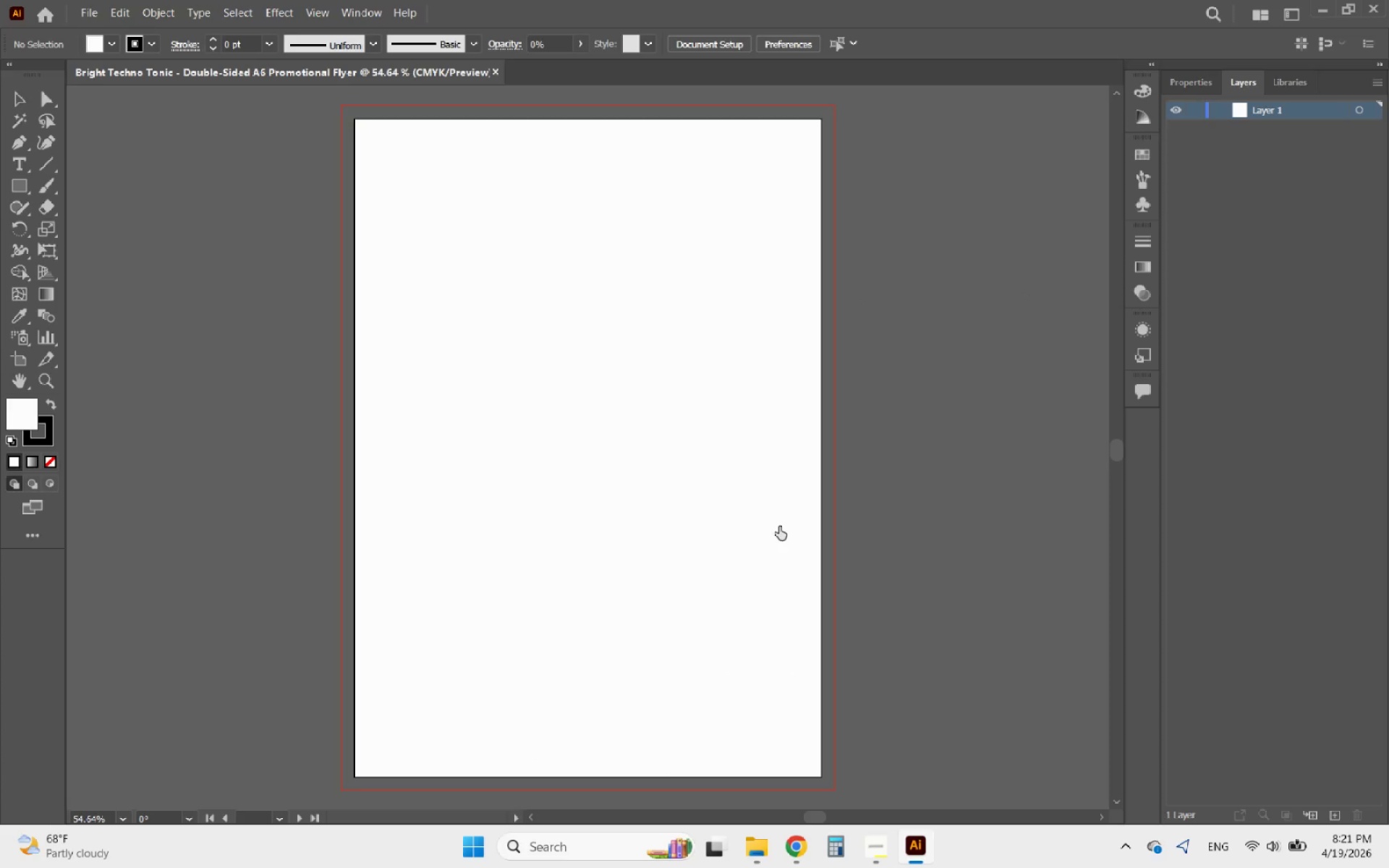 
hold_key(key=AltLeft, duration=0.53)
scroll: coordinate [854, 375], scroll_direction: down, amount: 2.0
 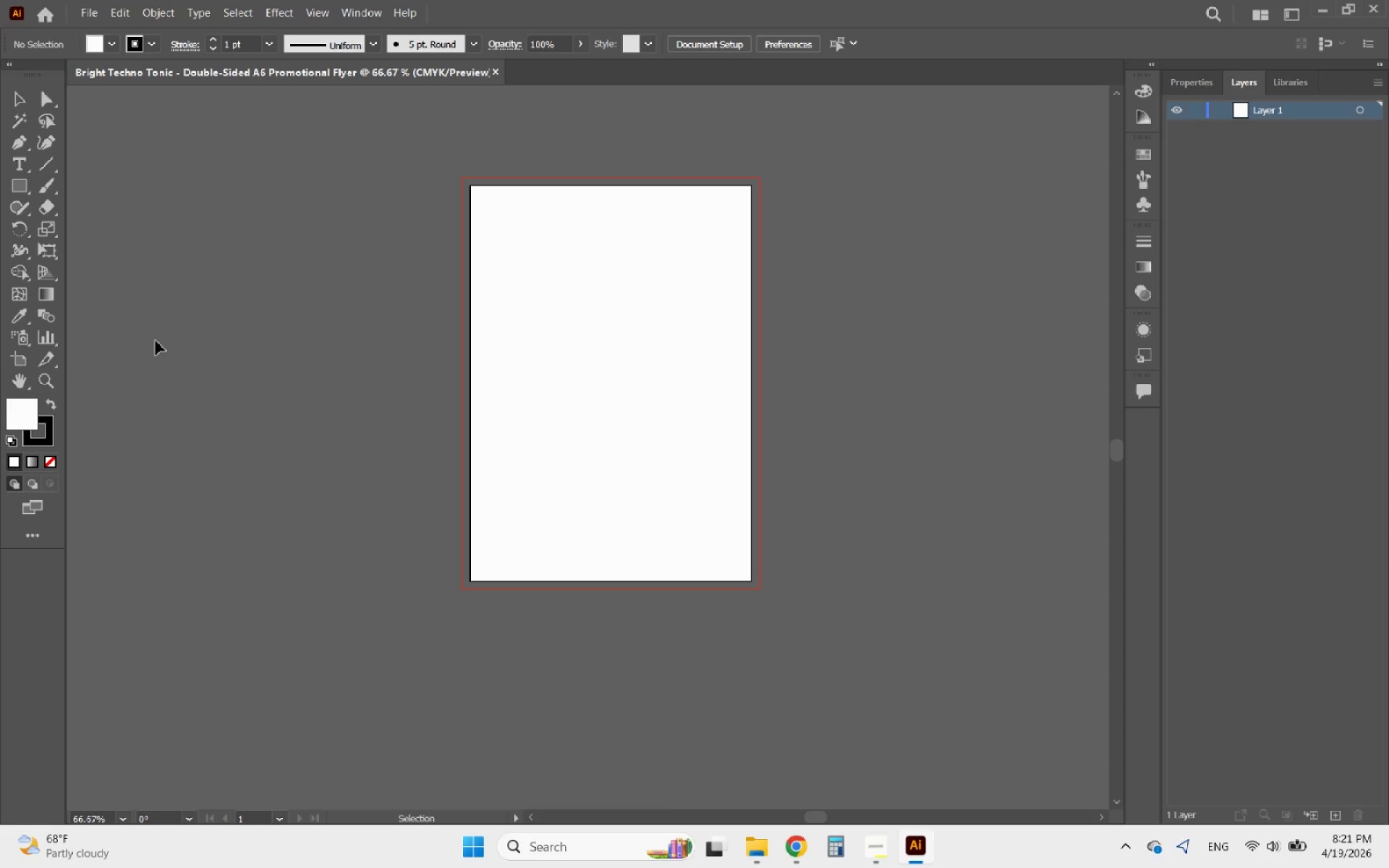 
left_click([17, 363])
 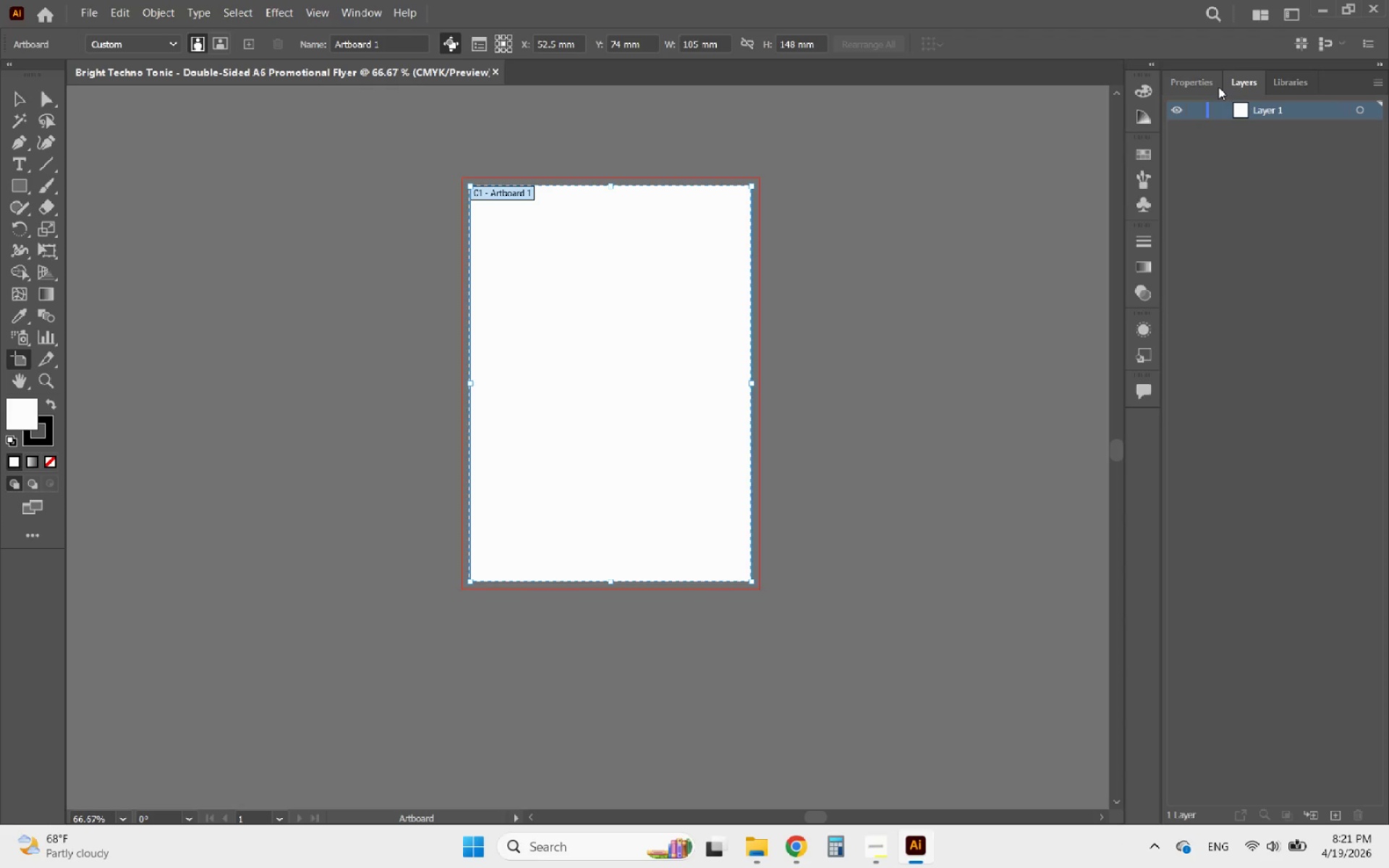 
left_click([1208, 80])
 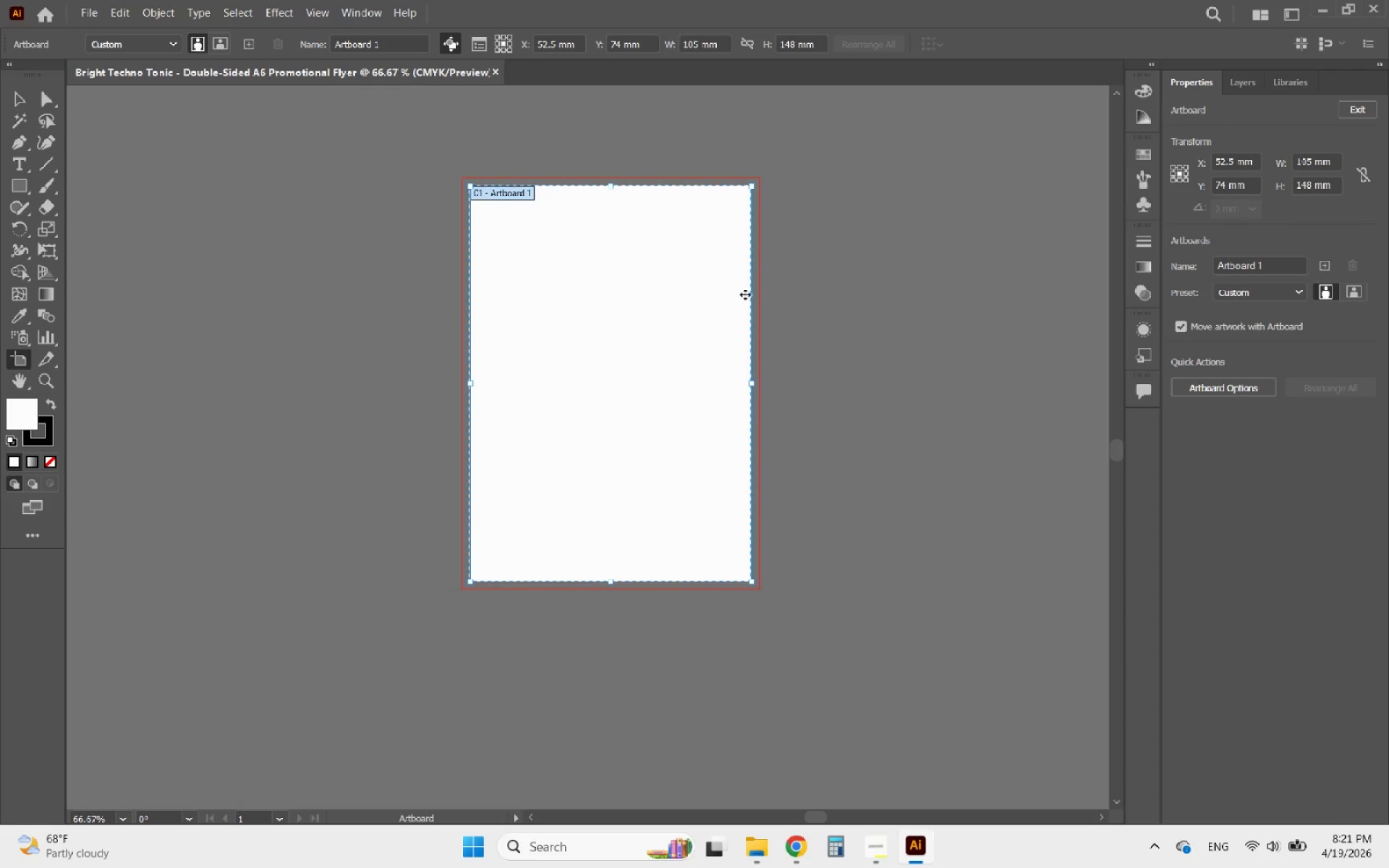 
left_click_drag(start_coordinate=[650, 325], to_coordinate=[317, 317])
 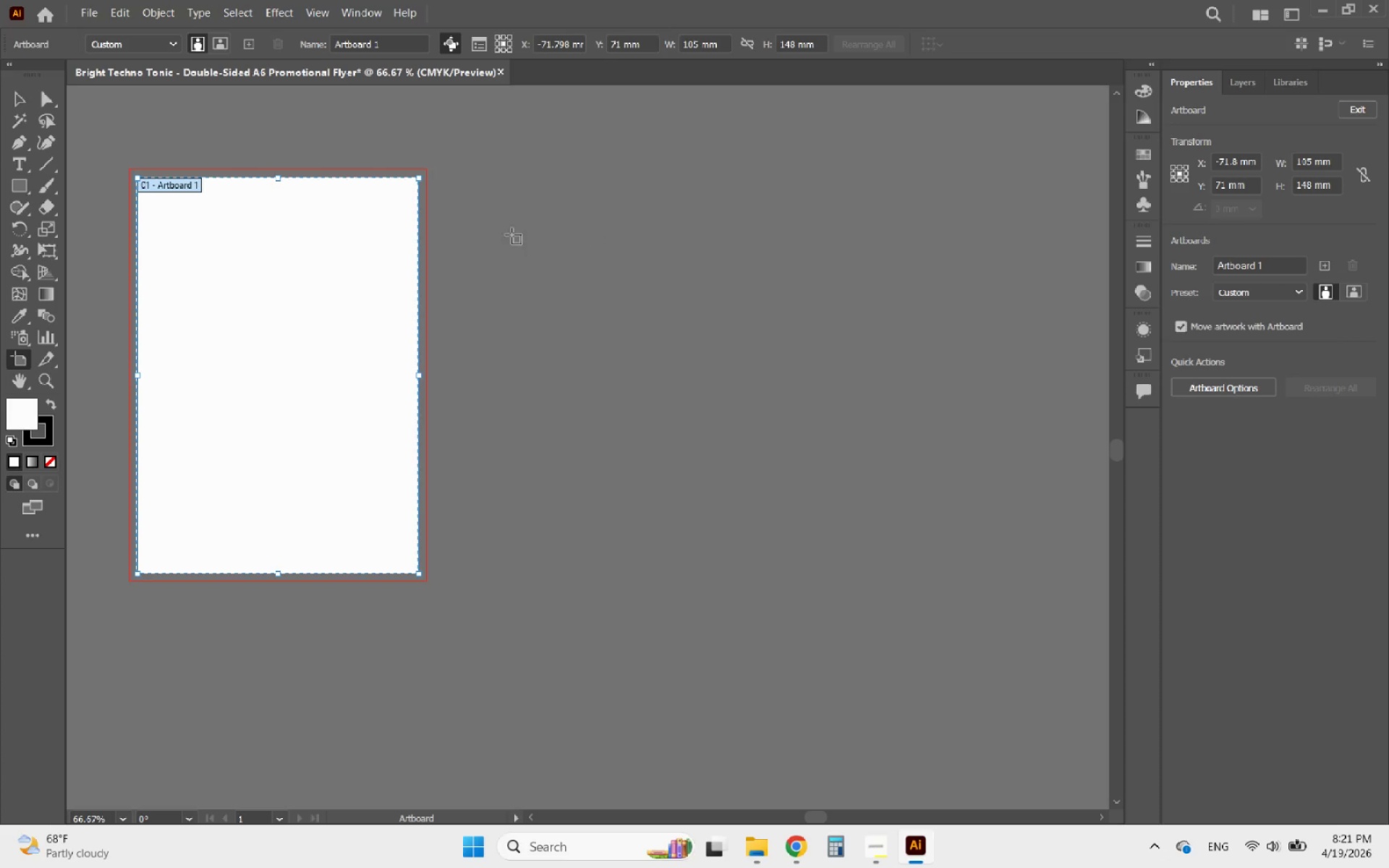 
left_click_drag(start_coordinate=[357, 247], to_coordinate=[454, 250])
 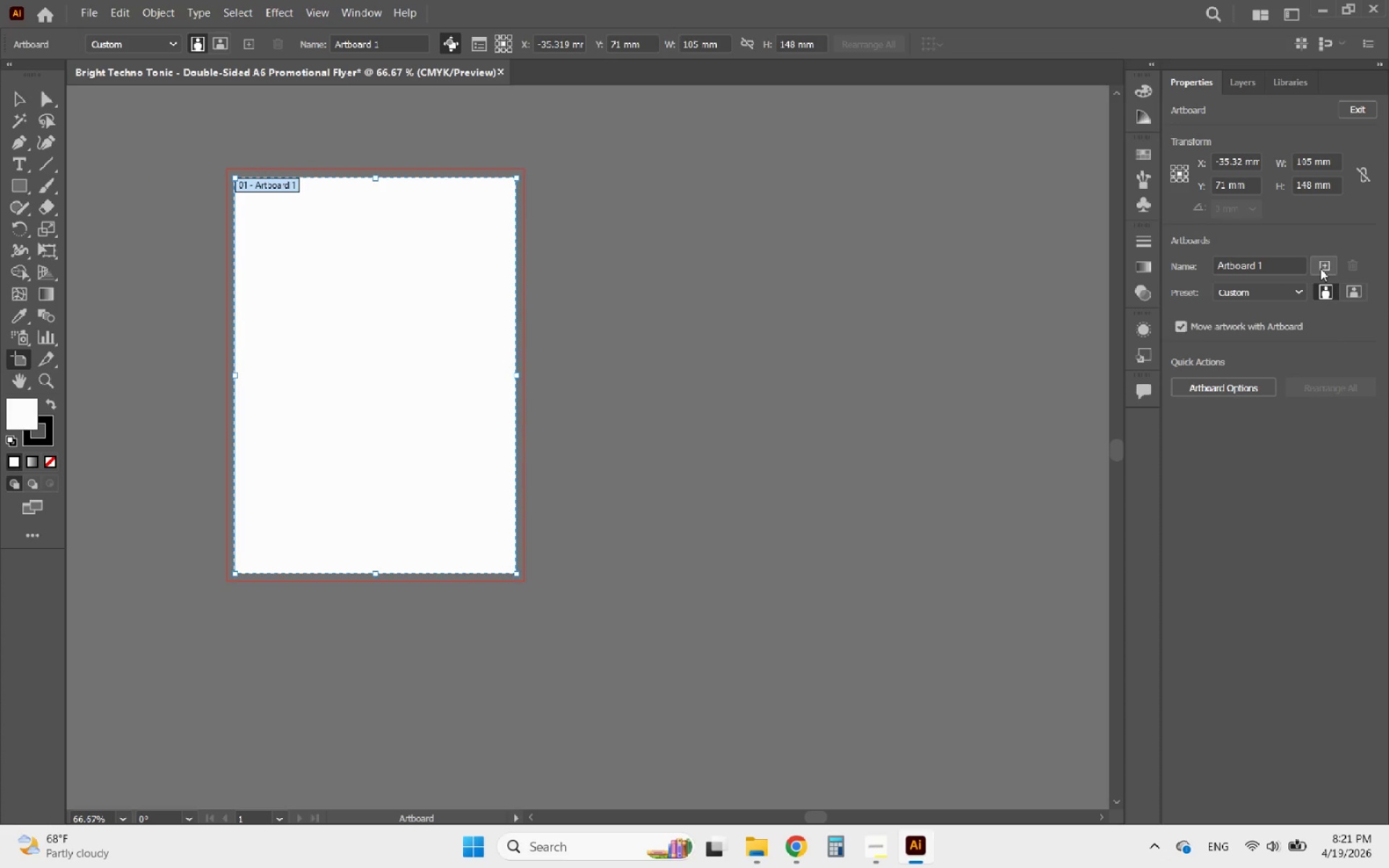 
left_click([1320, 268])
 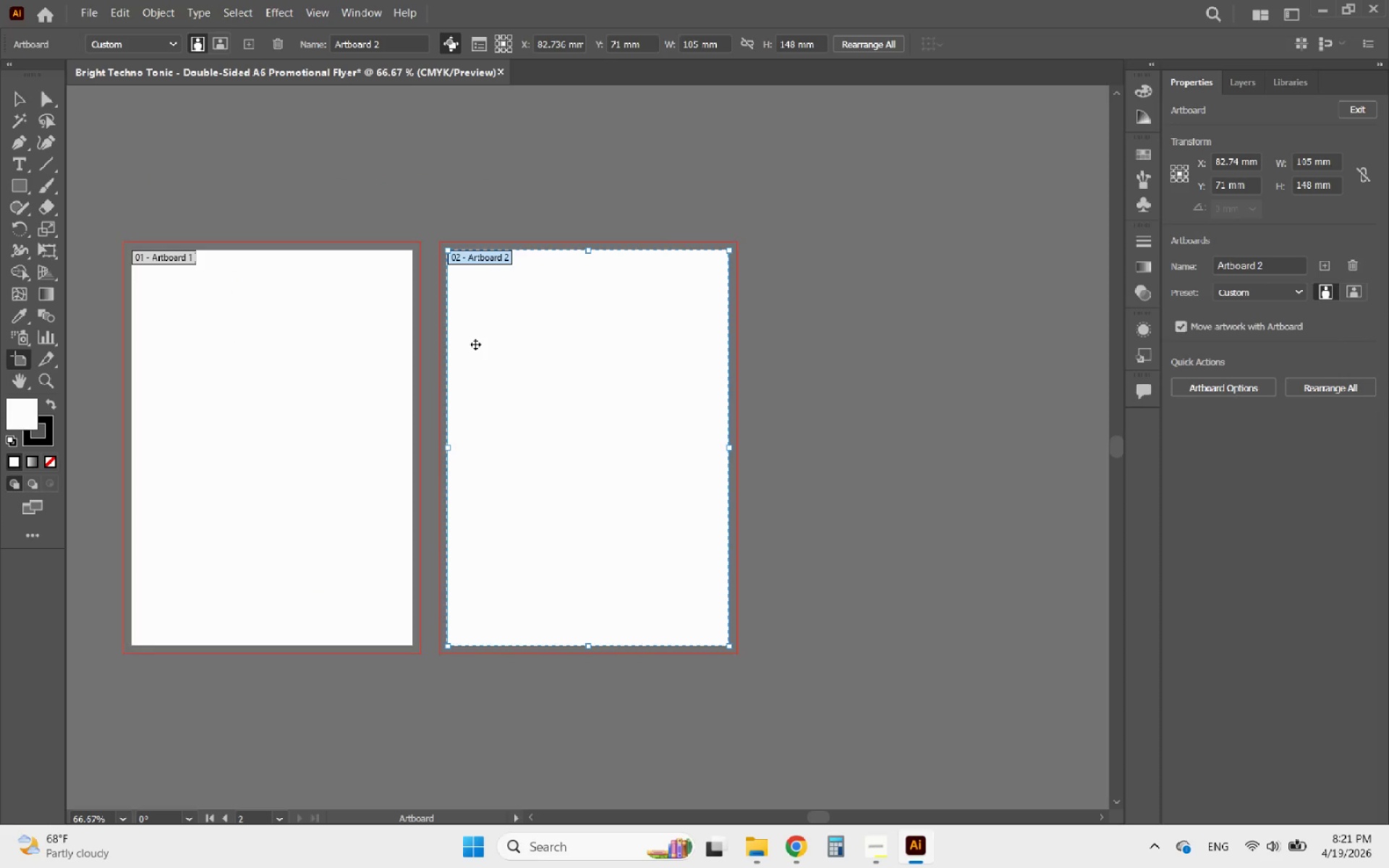 
left_click_drag(start_coordinate=[476, 344], to_coordinate=[491, 344])
 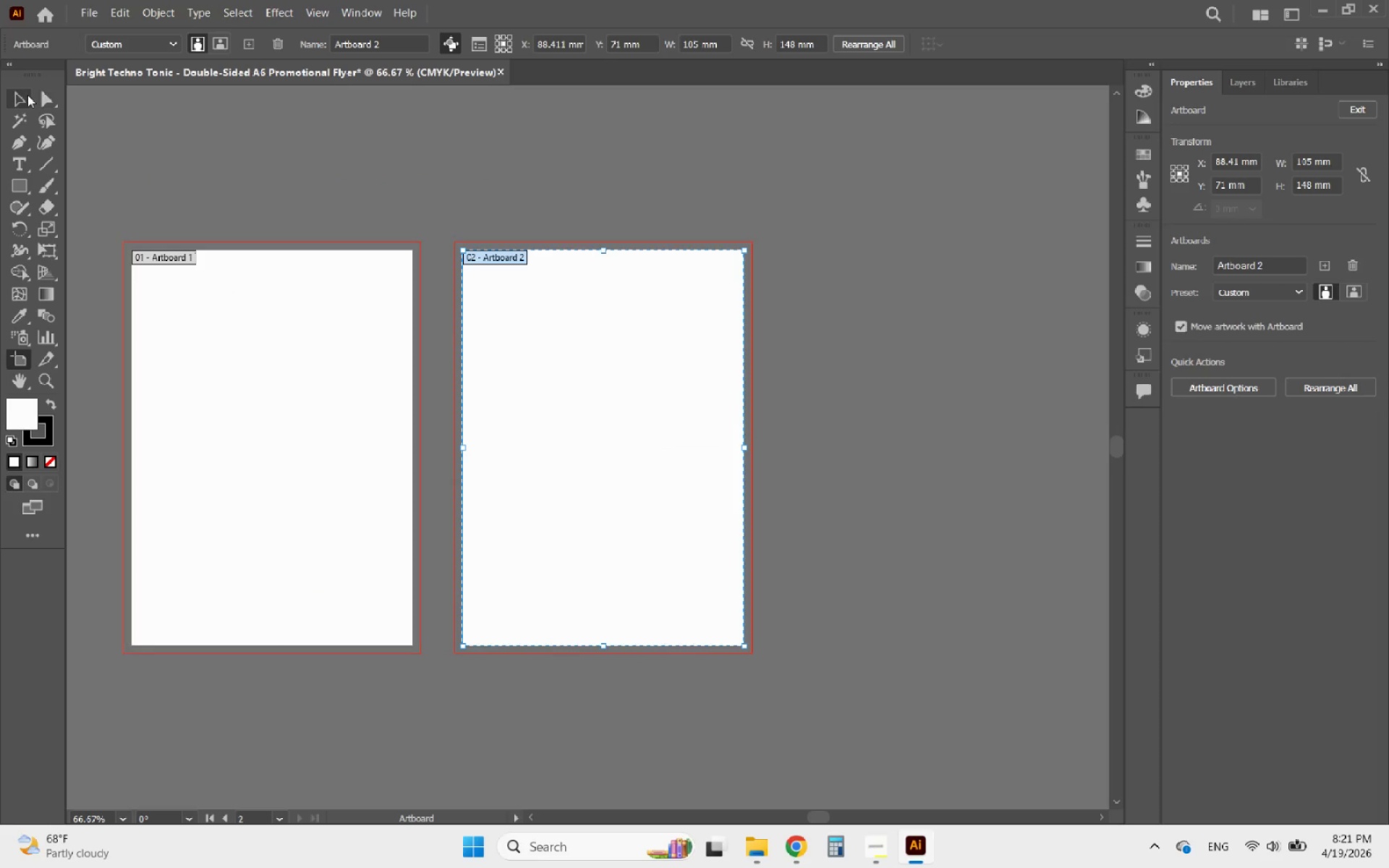 
left_click([18, 95])
 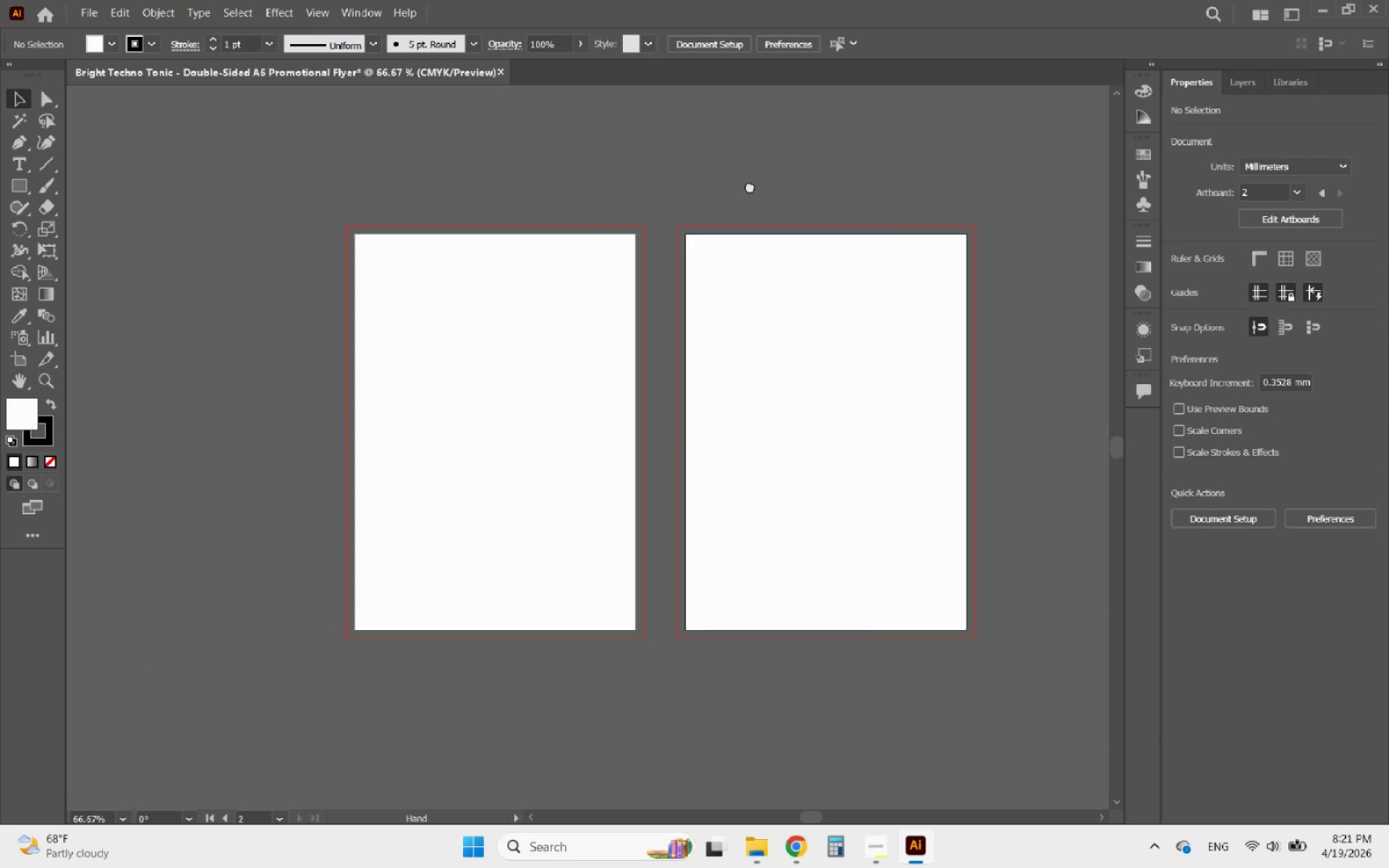 
hold_key(key=AltLeft, duration=3.88)
scroll: coordinate [698, 320], scroll_direction: down, amount: 9.0
 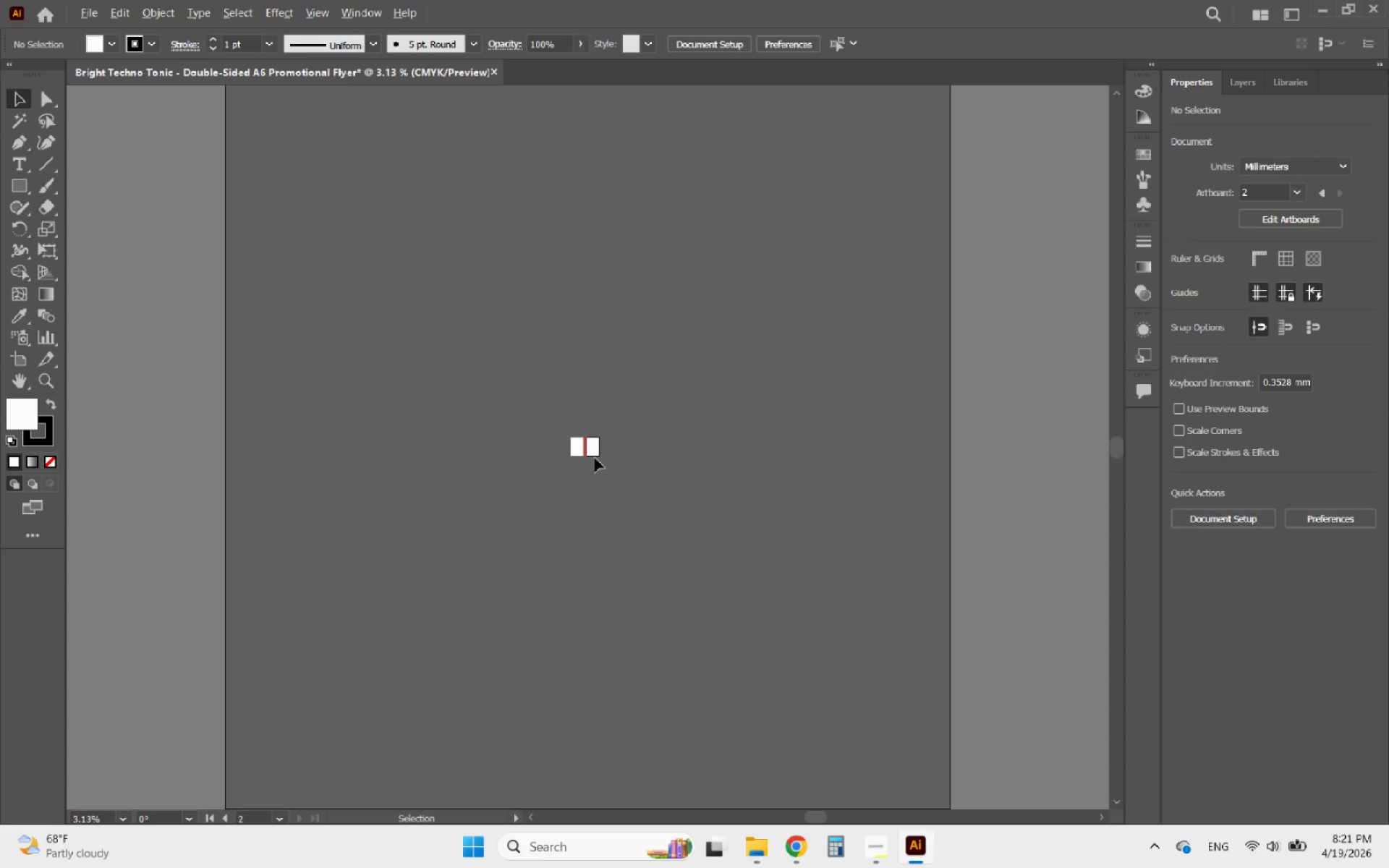 
scroll: coordinate [608, 459], scroll_direction: up, amount: 10.0
 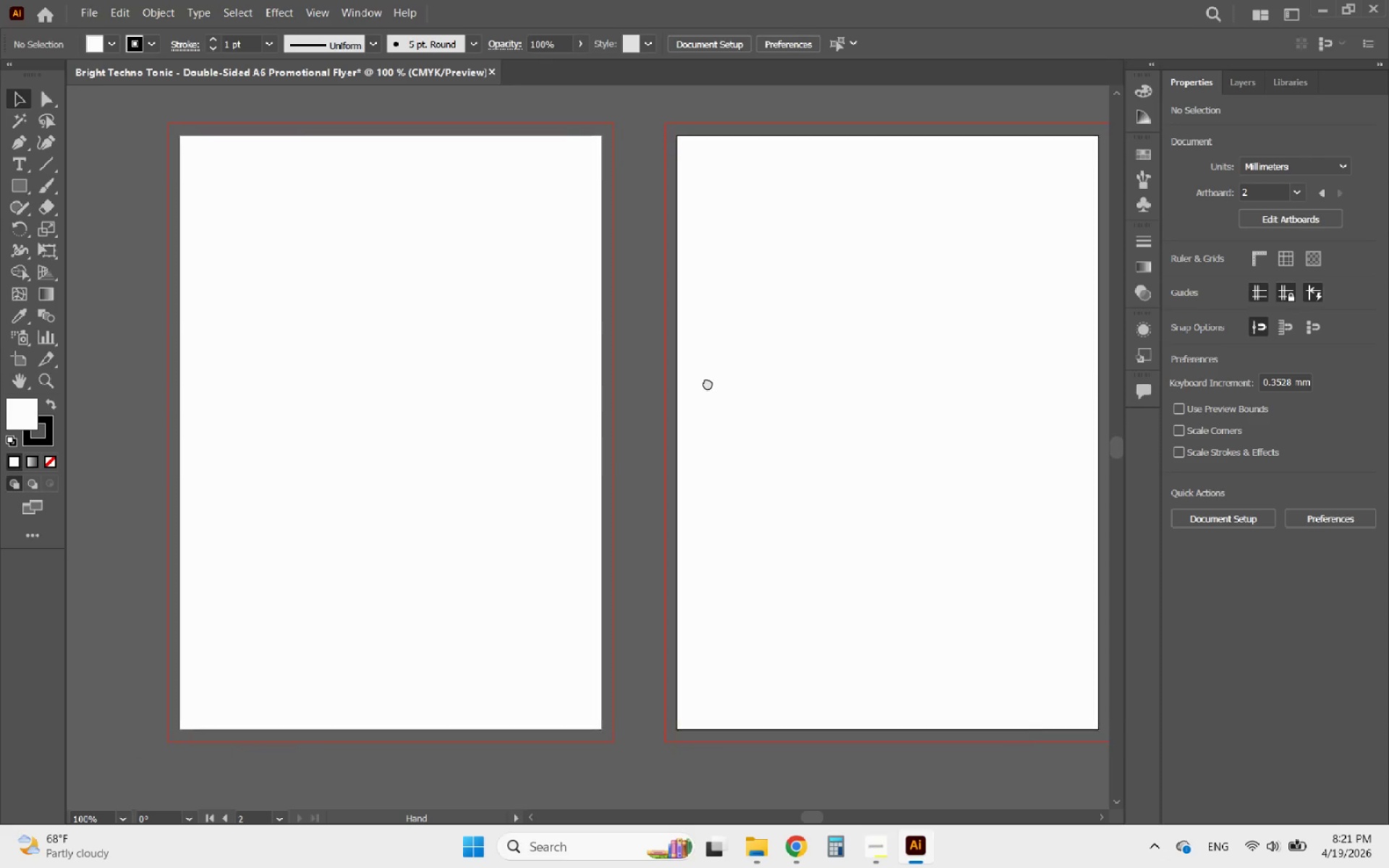 
hold_key(key=AltLeft, duration=0.78)
scroll: coordinate [551, 344], scroll_direction: down, amount: 1.0
 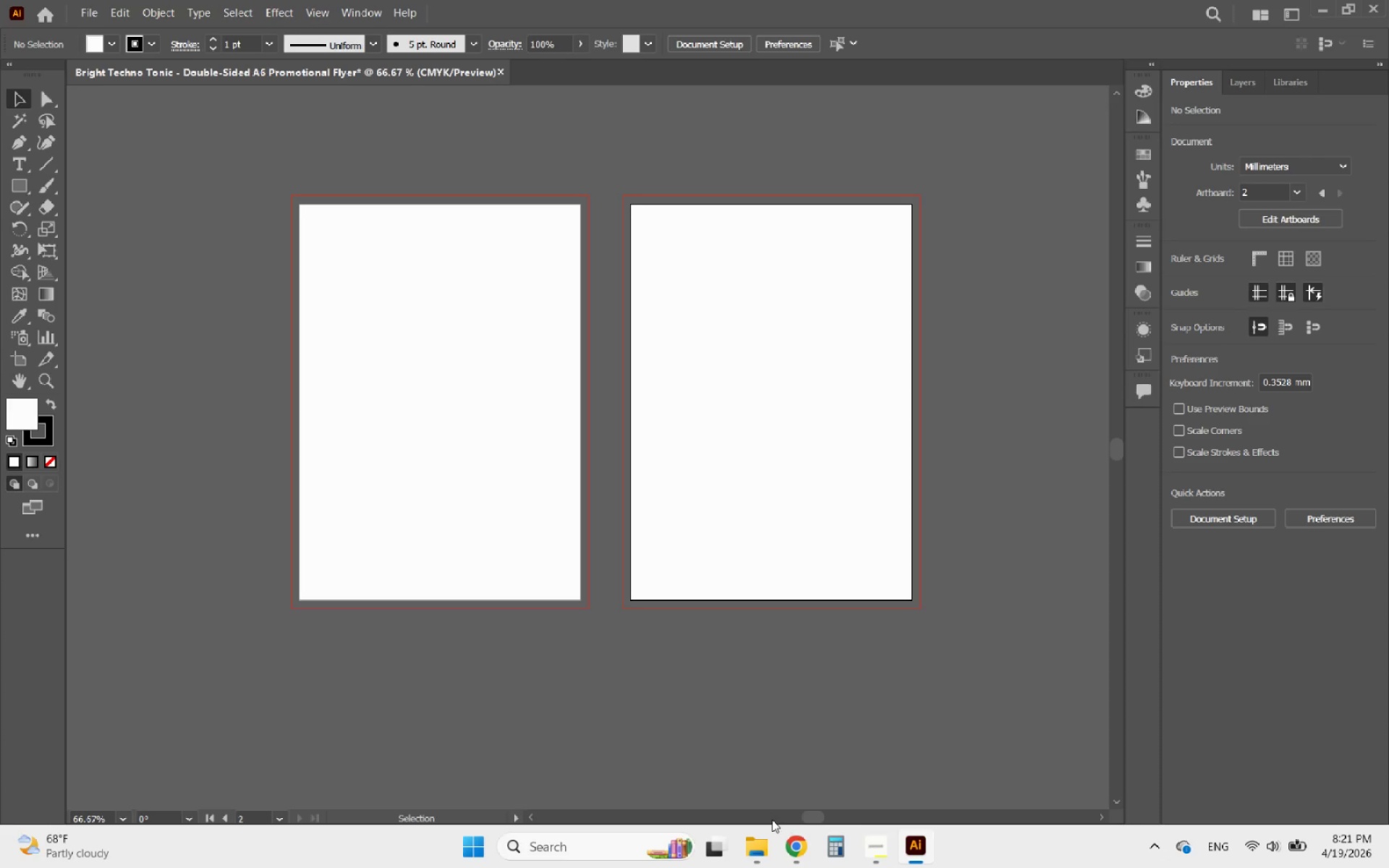 
left_click([875, 850])